 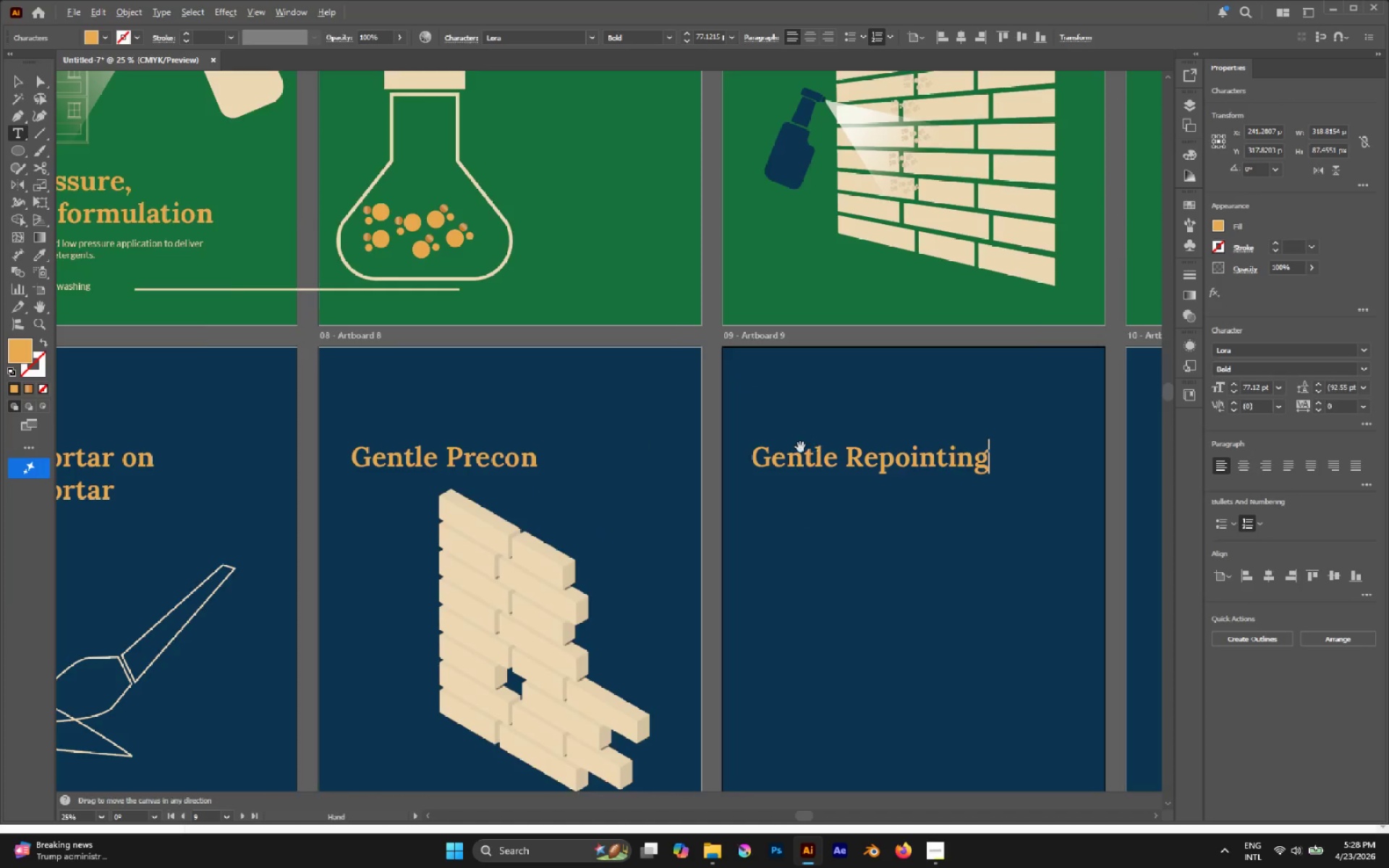 
scroll: coordinate [798, 447], scroll_direction: down, amount: 1.0
 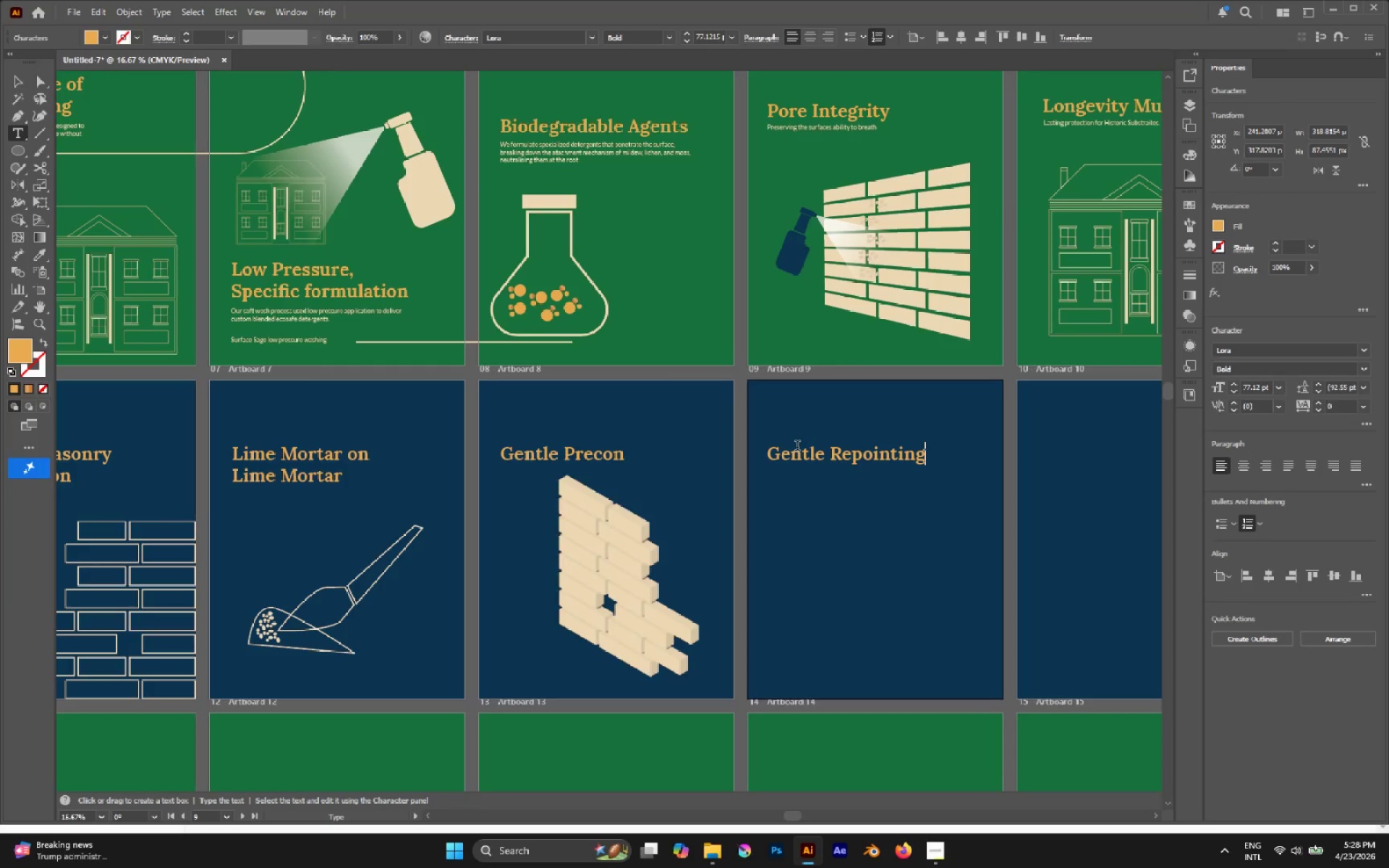 
key(Escape)
 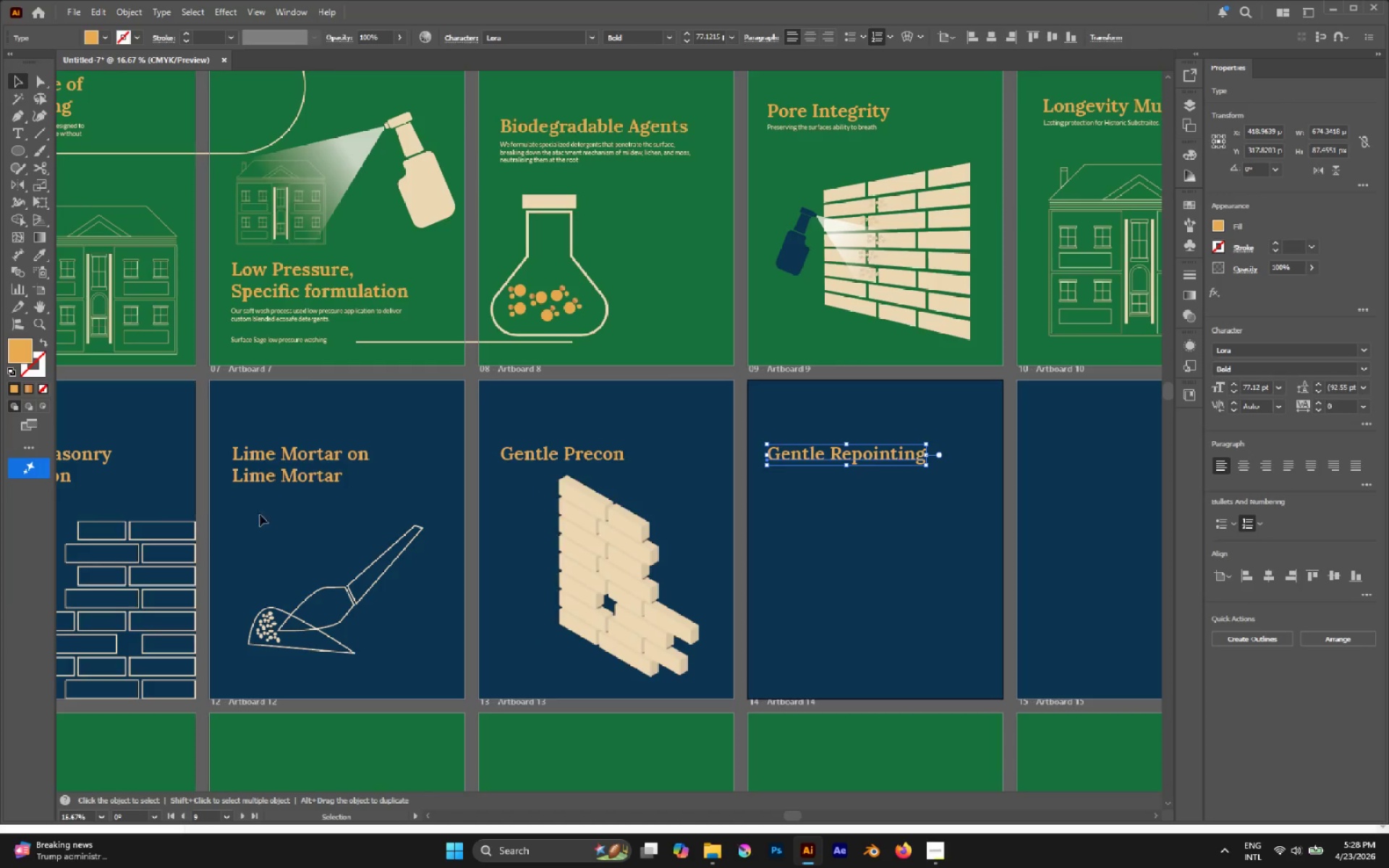 
hold_key(key=AltLeft, duration=1.45)
left_click_drag(start_coordinate=[171, 542], to_coordinate=[923, 529])
 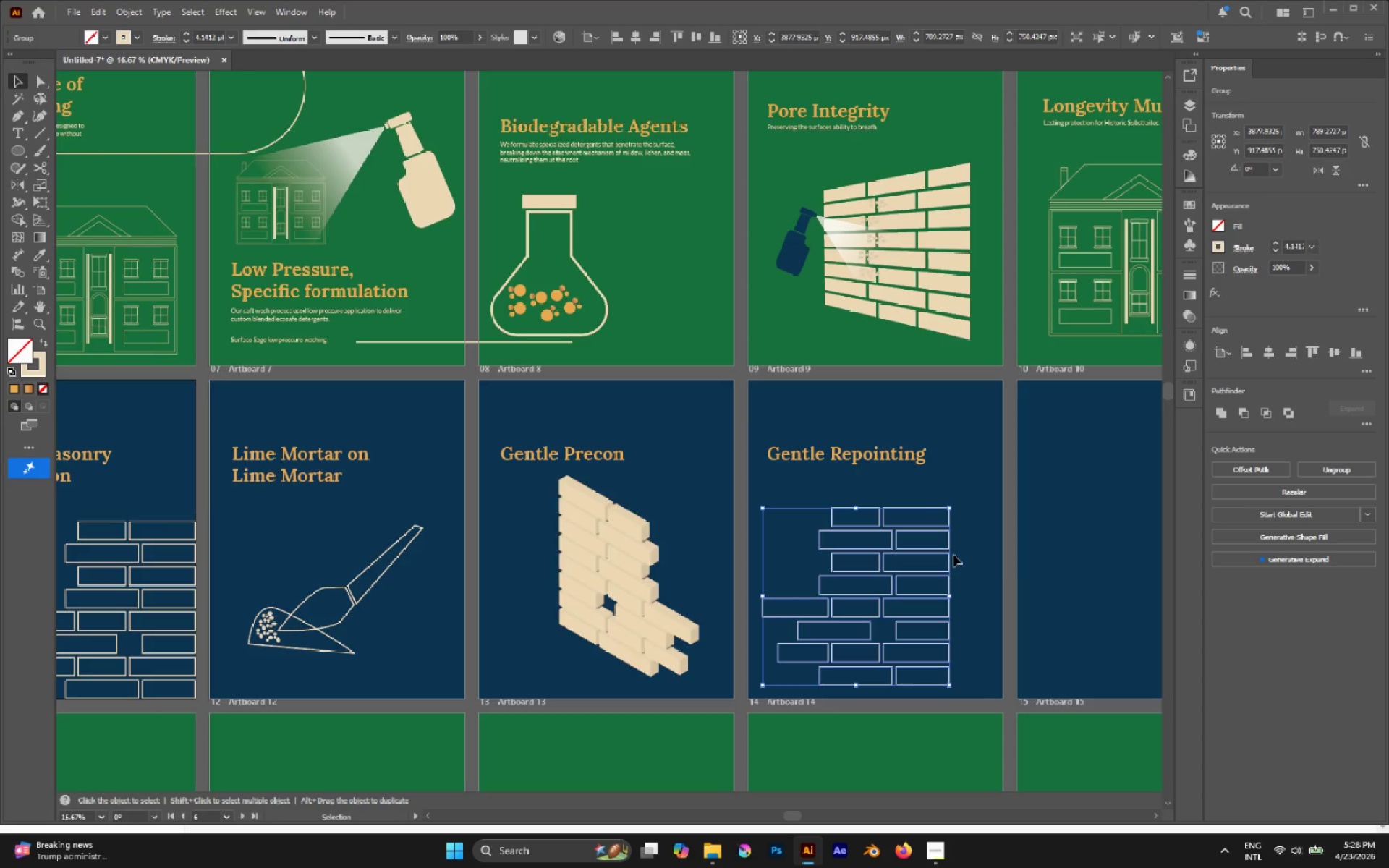 
key(A)